 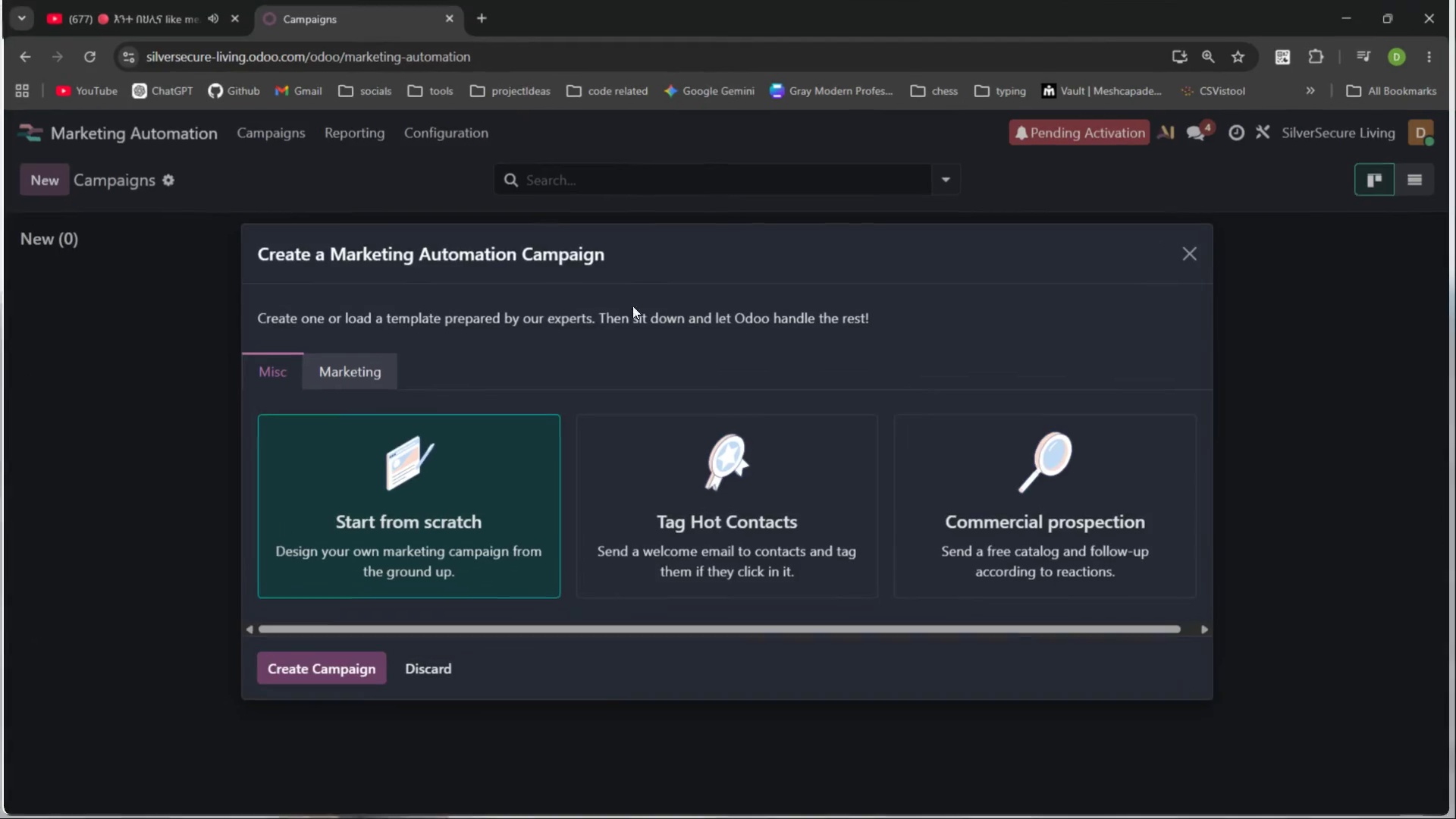 
left_click([327, 661])
 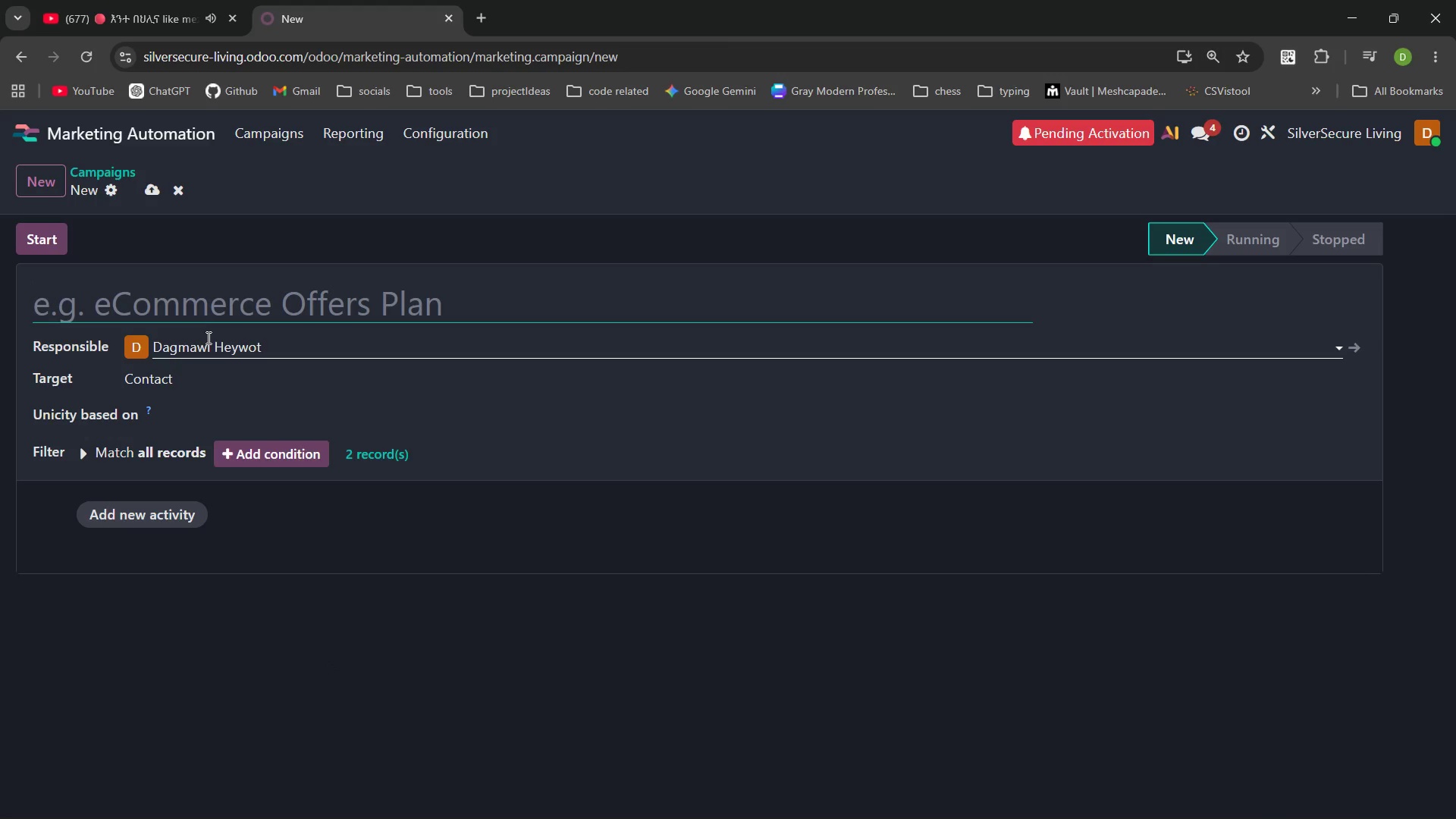 
key(Control+V)
 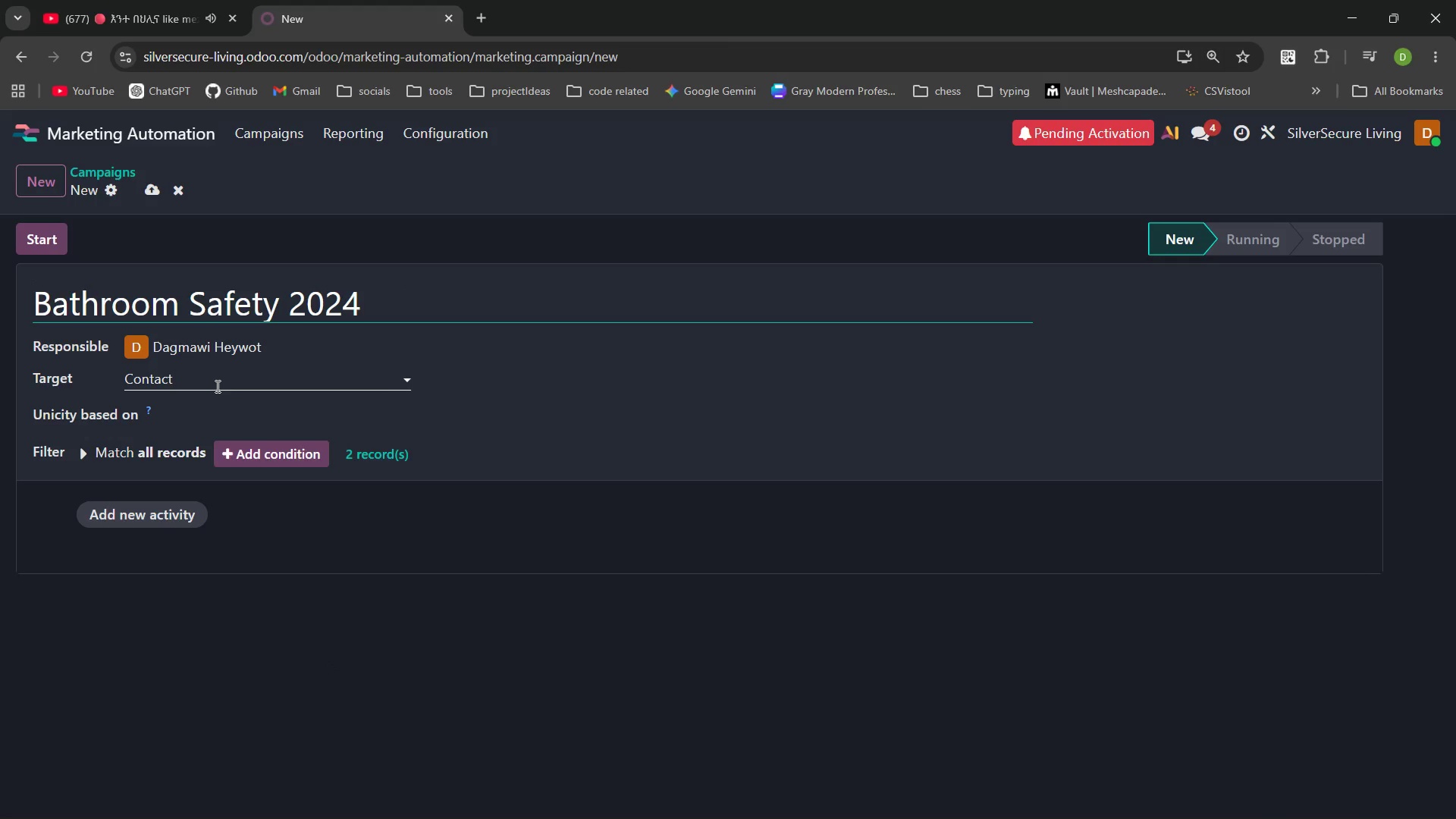 
left_click([215, 386])
 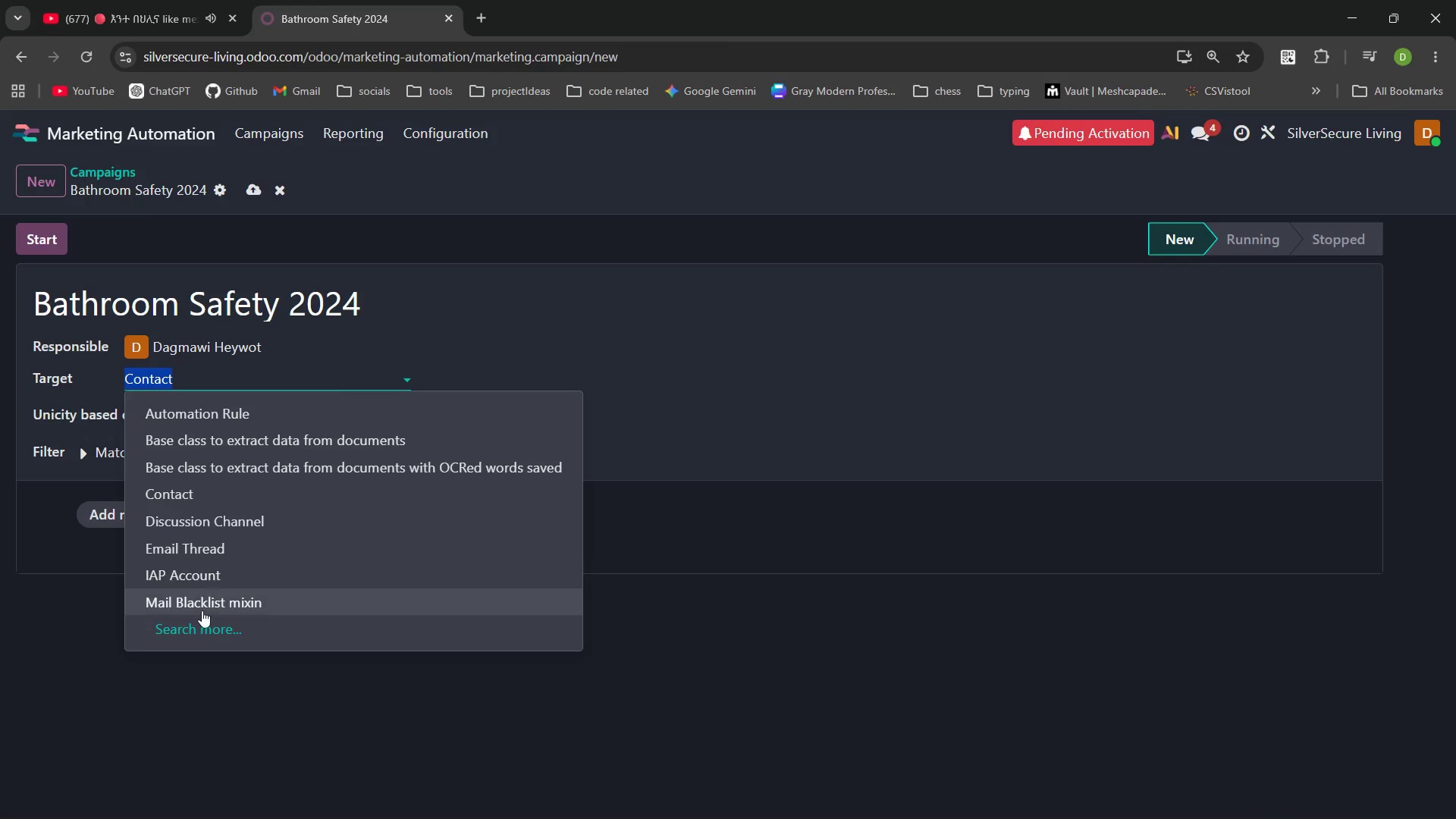 
left_click([202, 620])
 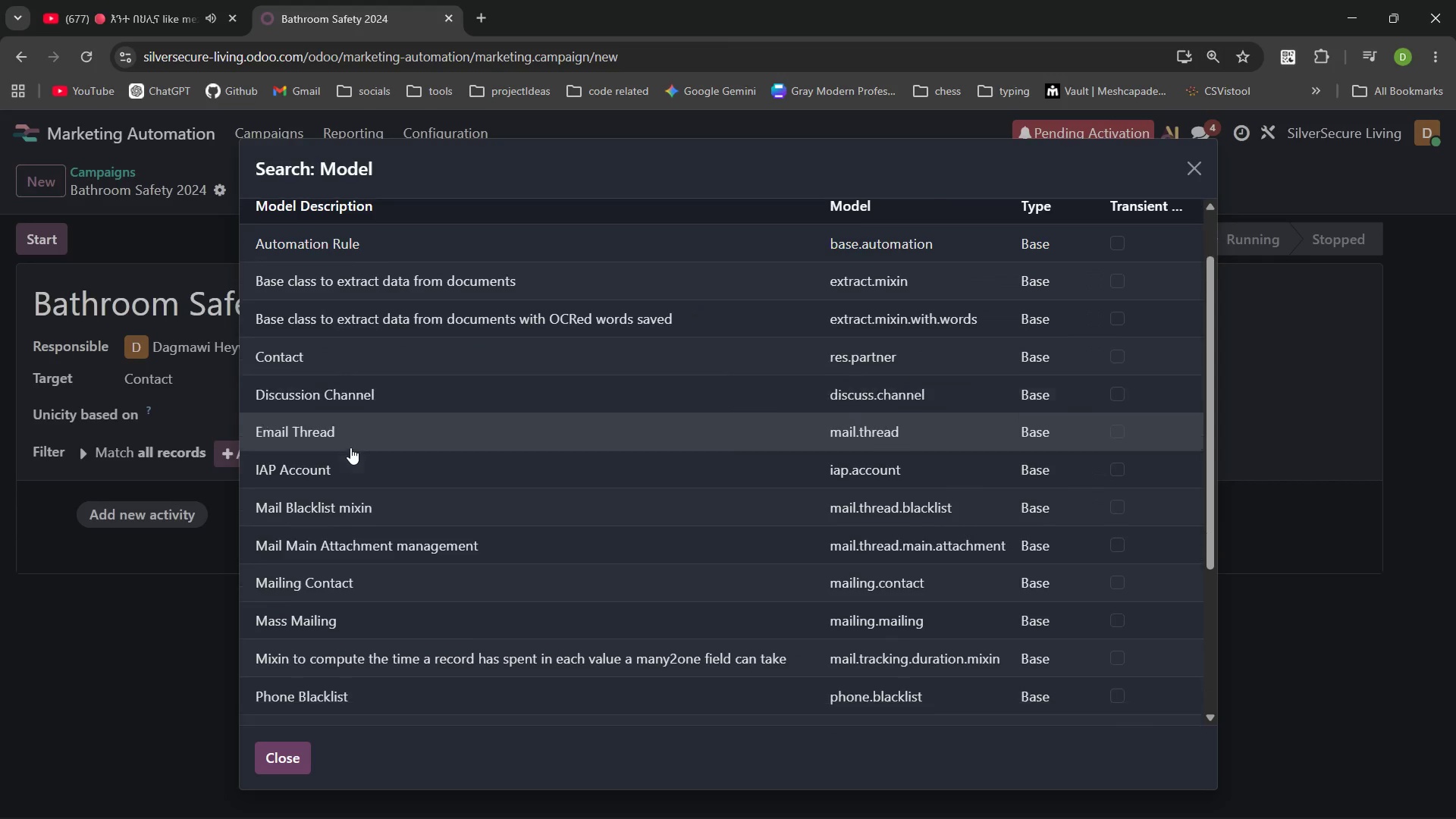 
left_click([330, 584])
 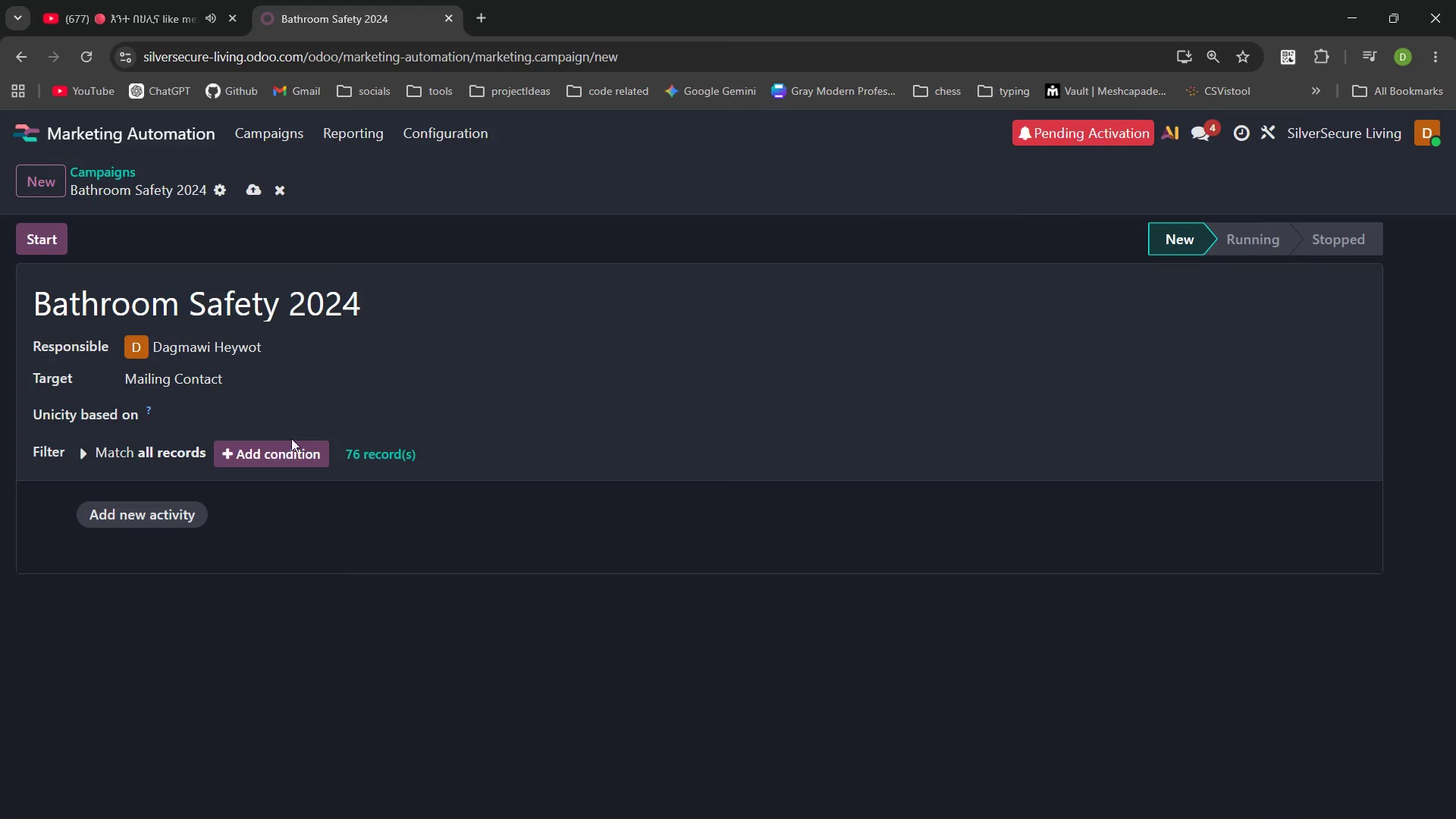 
left_click([303, 450])
 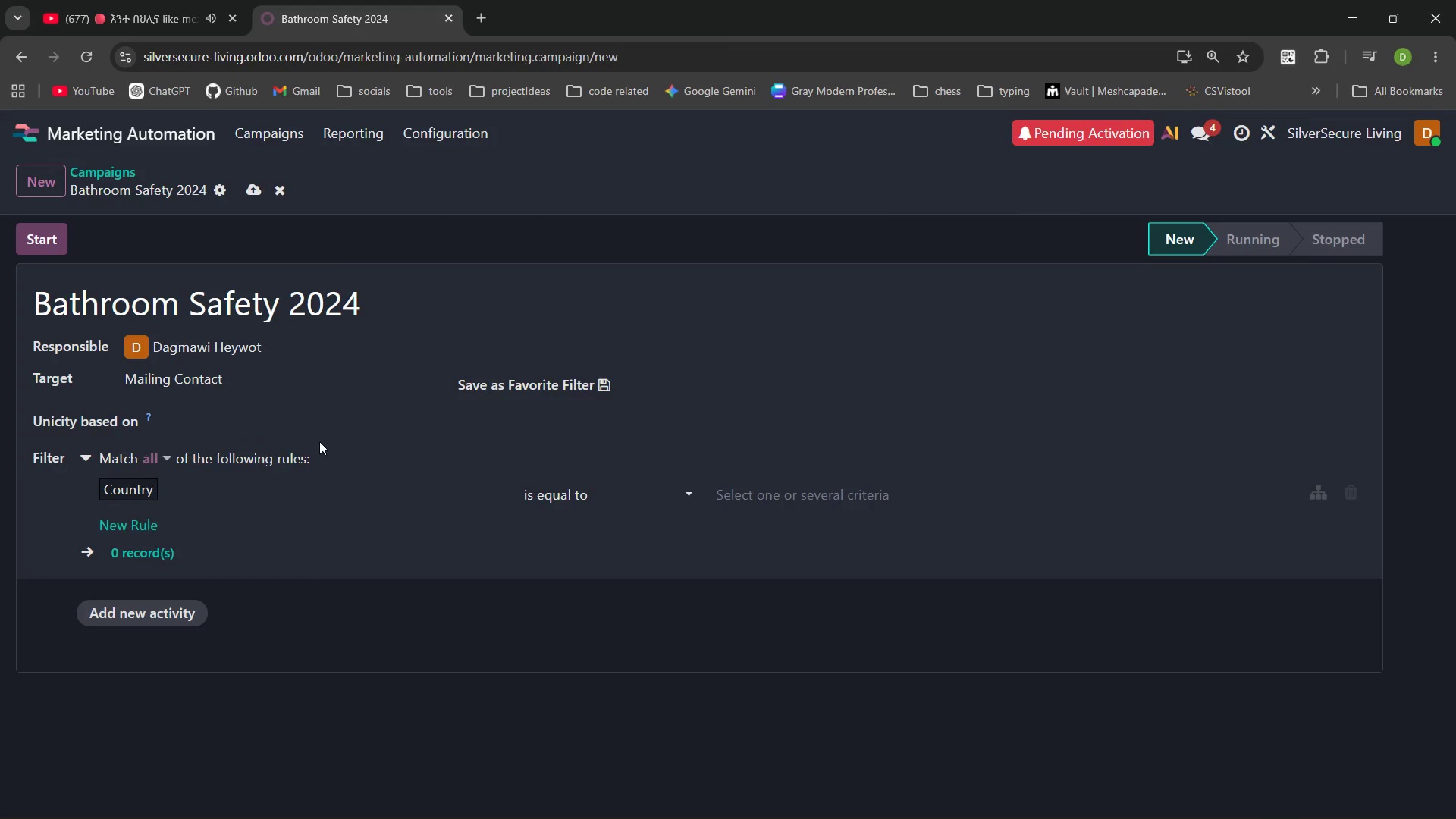 
left_click([291, 422])
 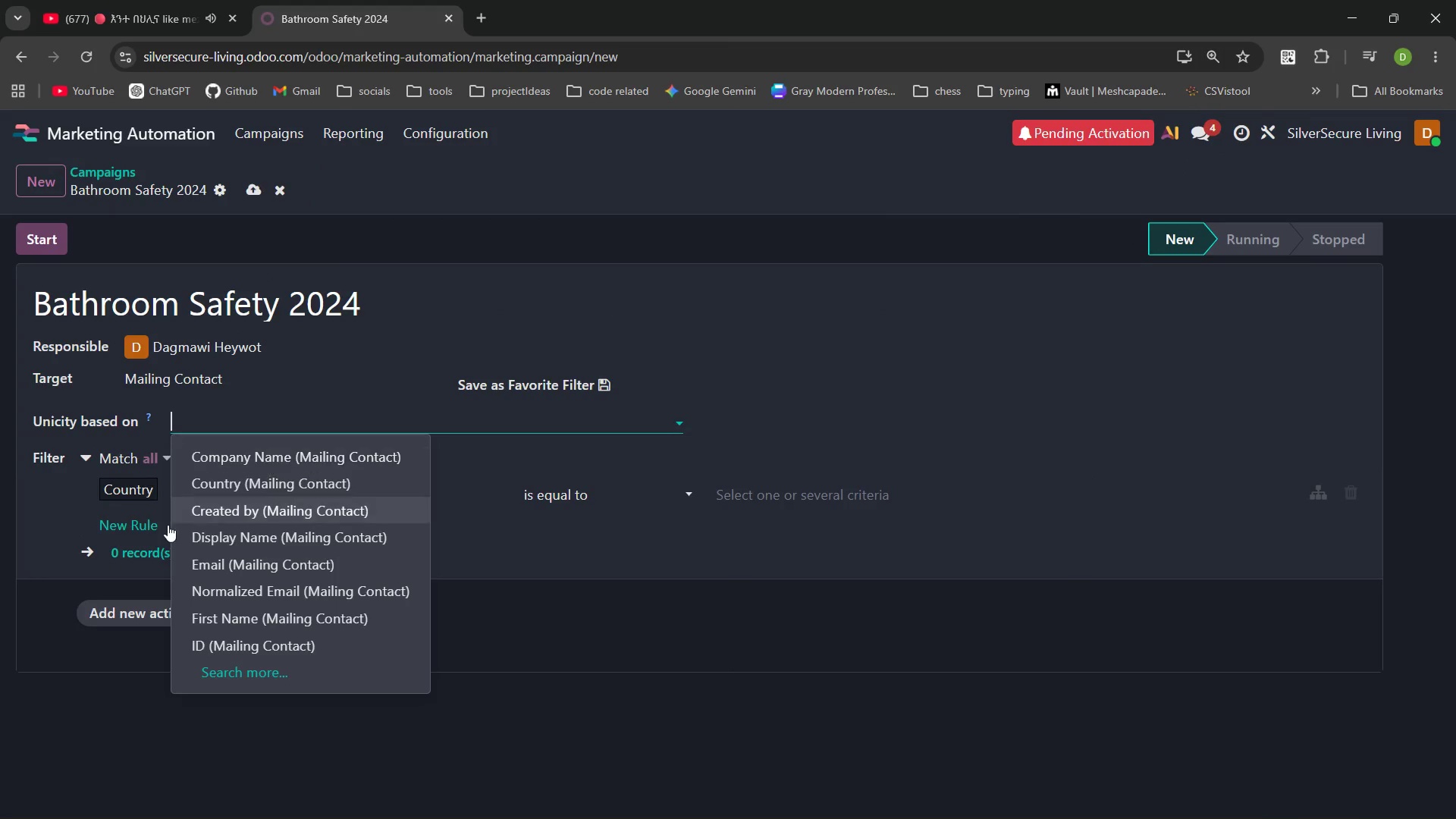 
left_click([64, 515])
 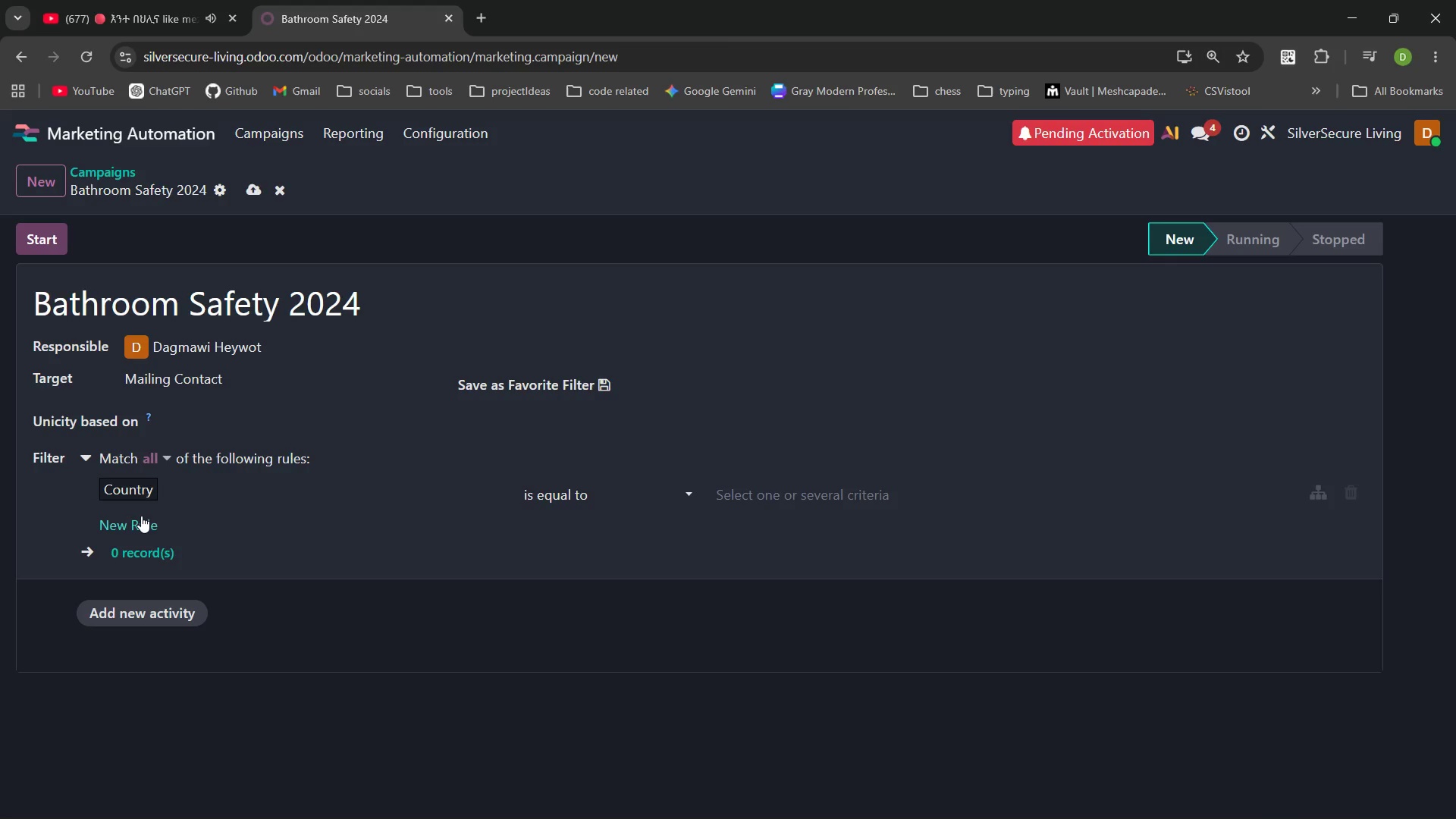 
left_click([141, 497])
 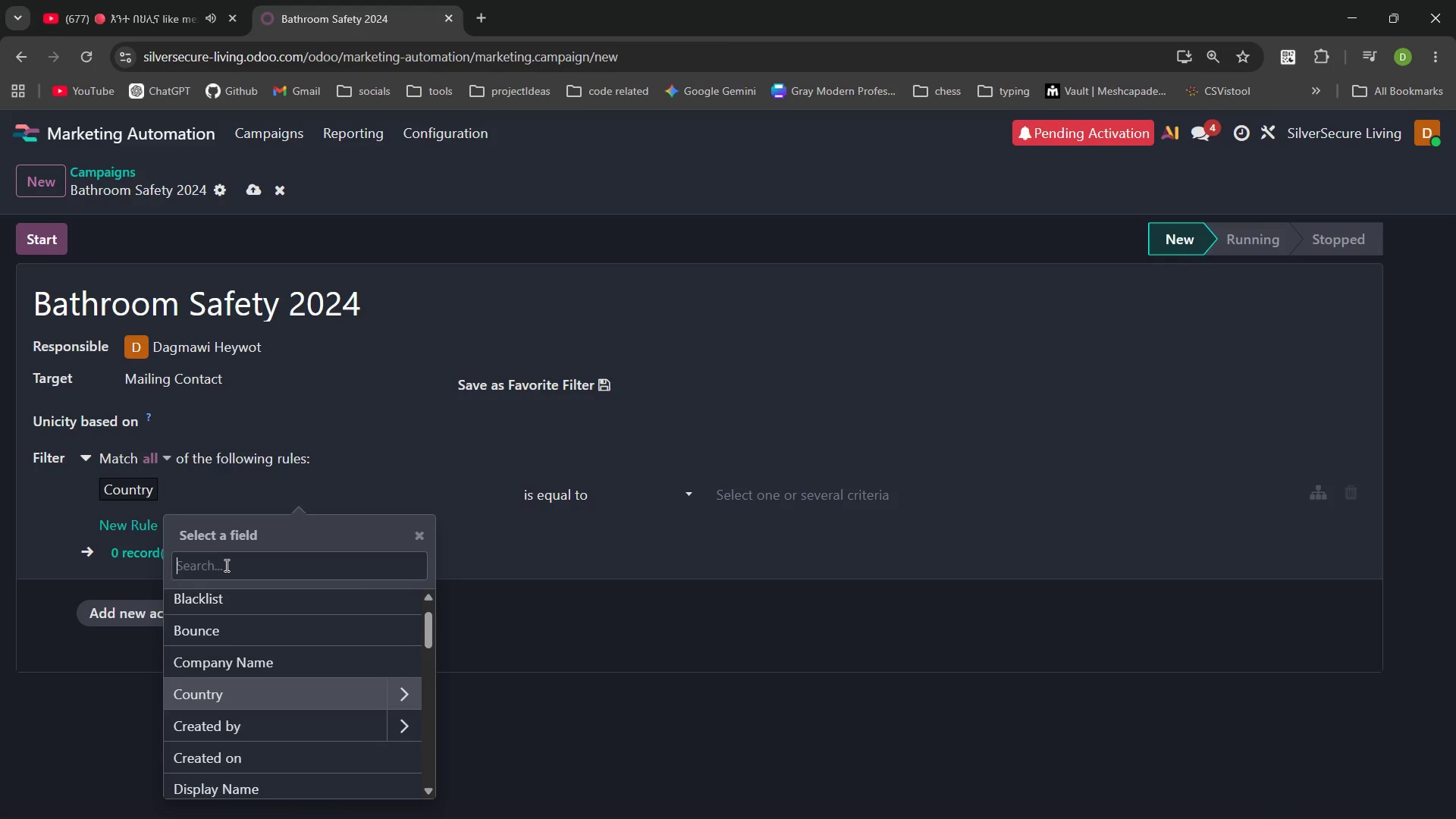 
type(mail)
 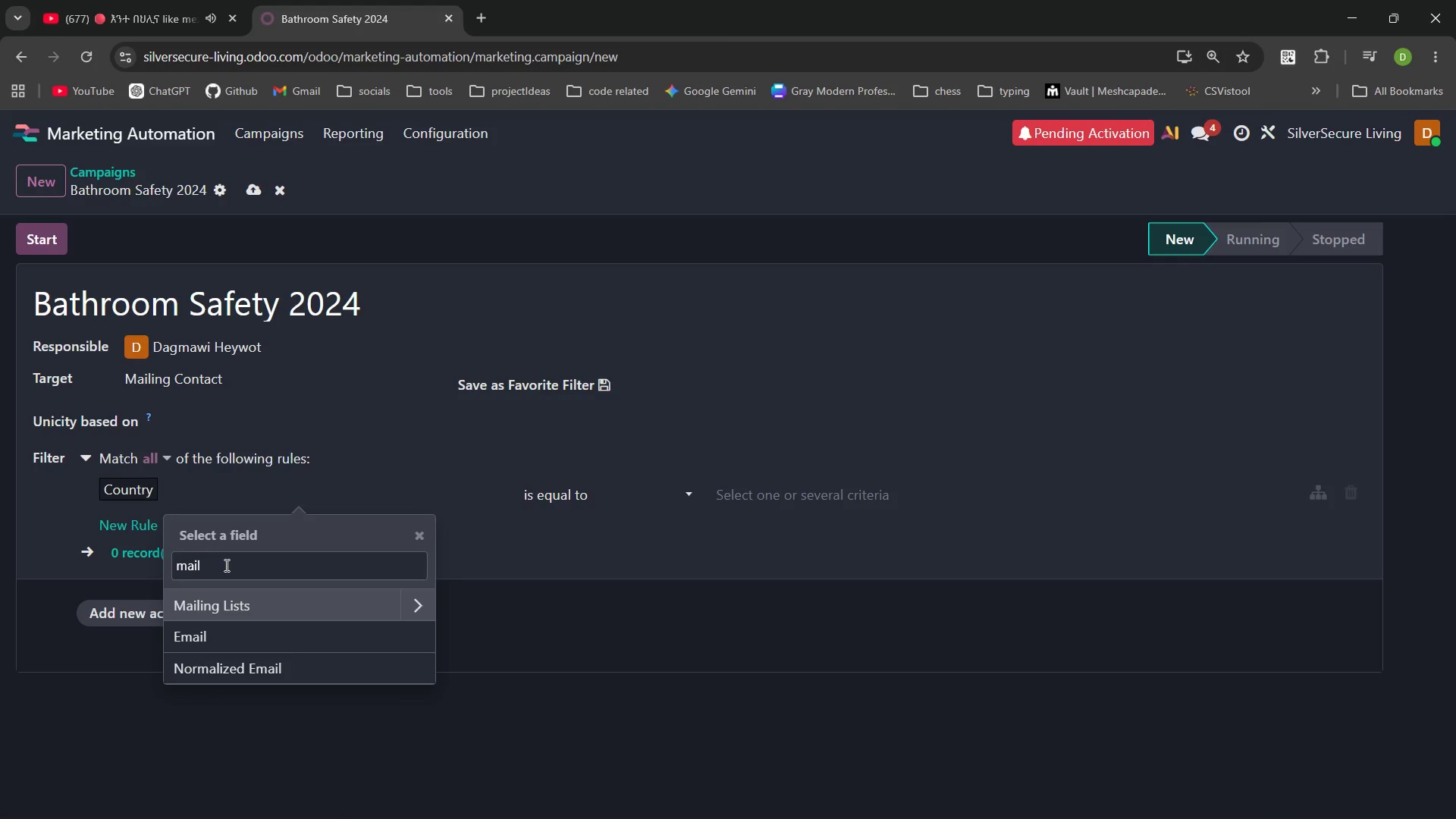 
key(Control+Backspace)
 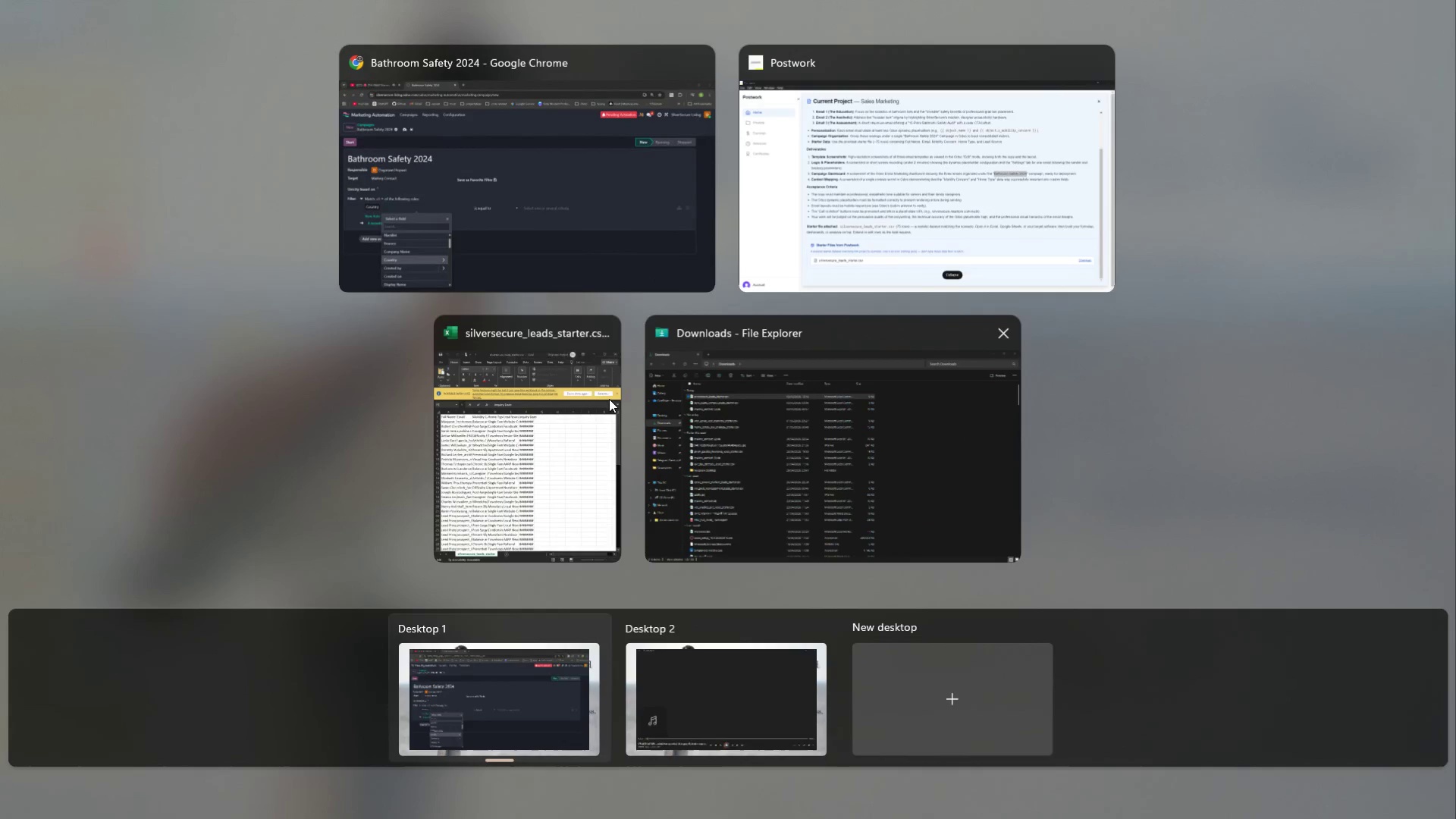 
left_click([569, 427])
 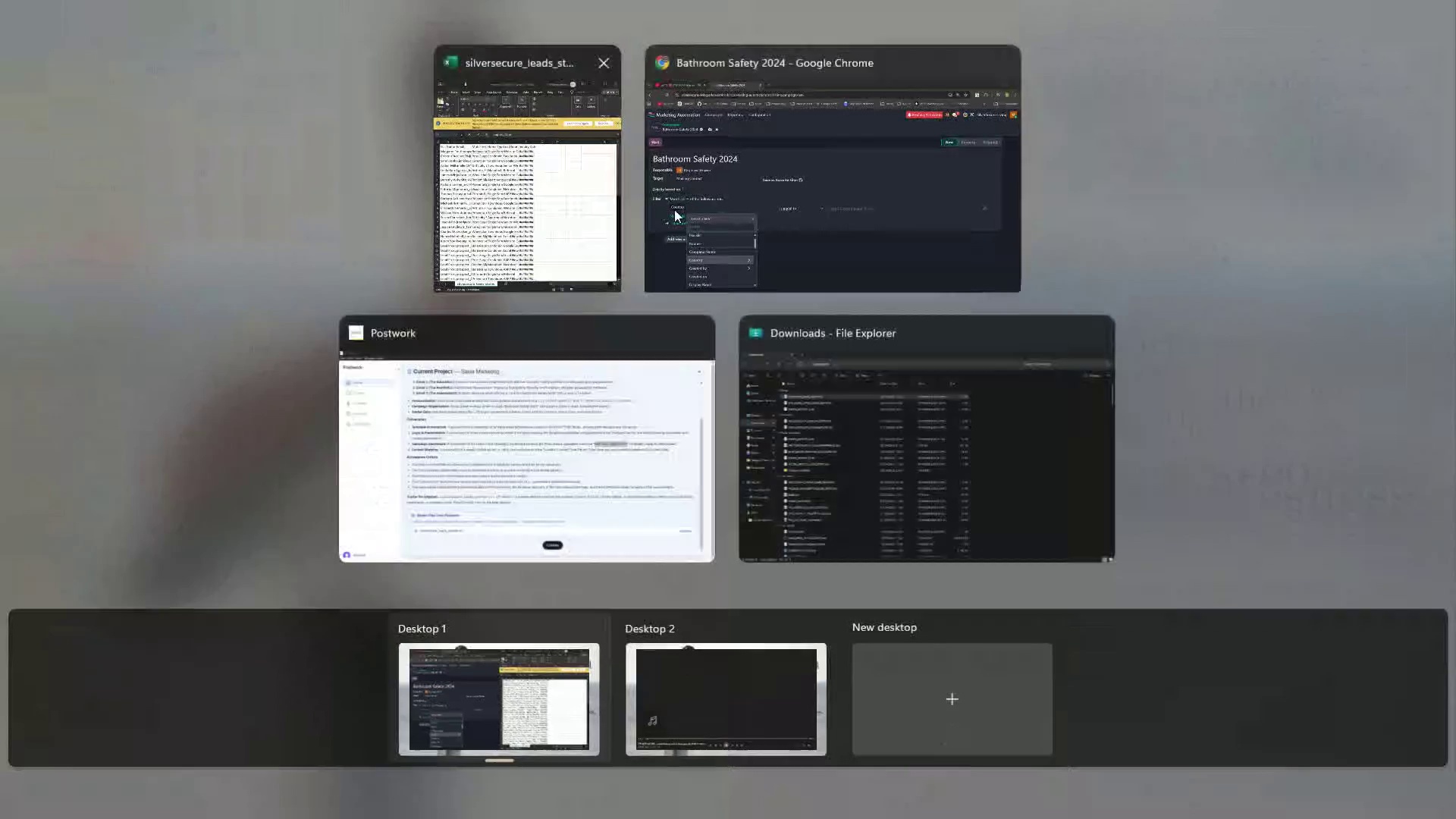 
left_click([836, 133])
 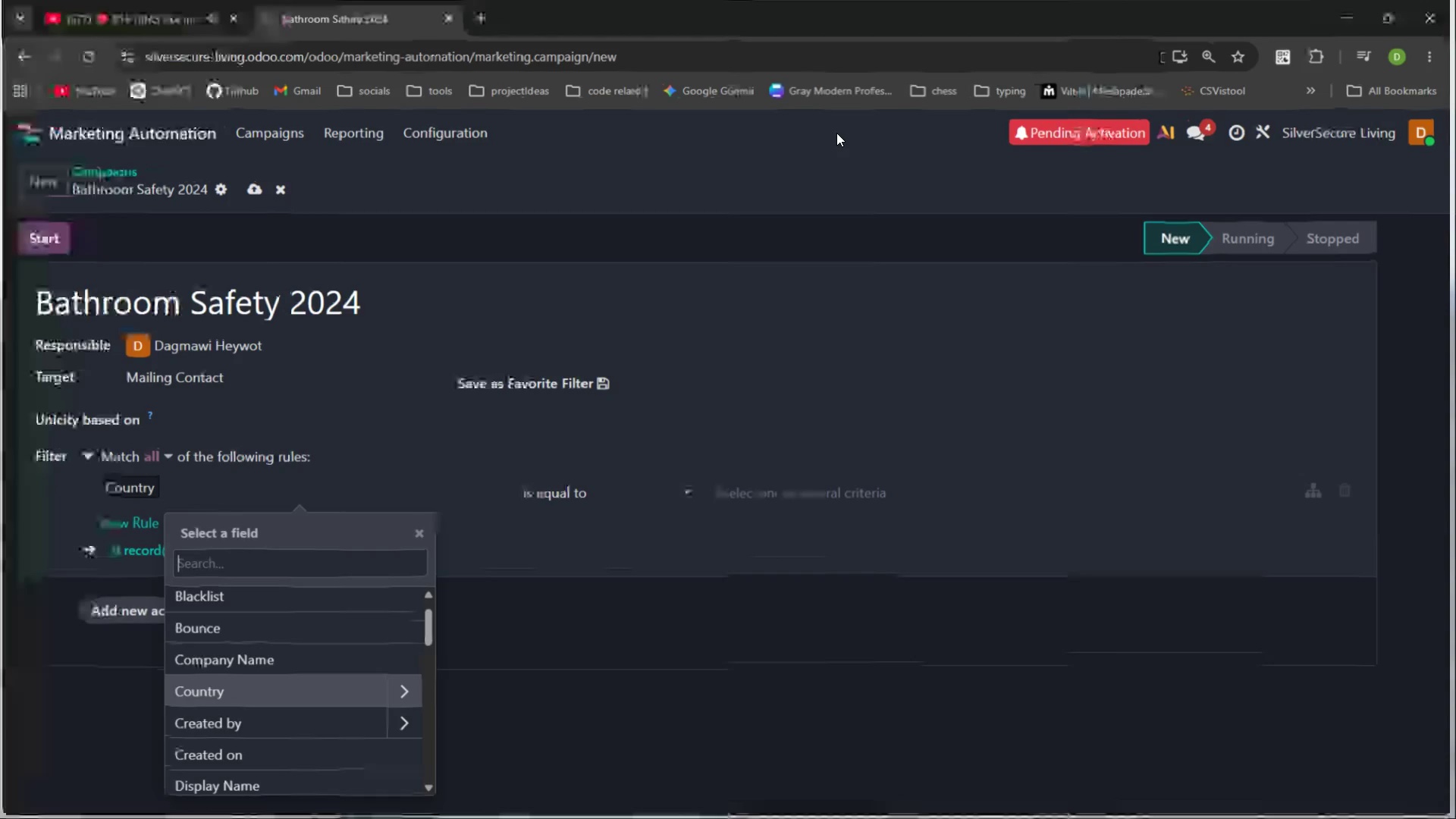 
type(mobi)
 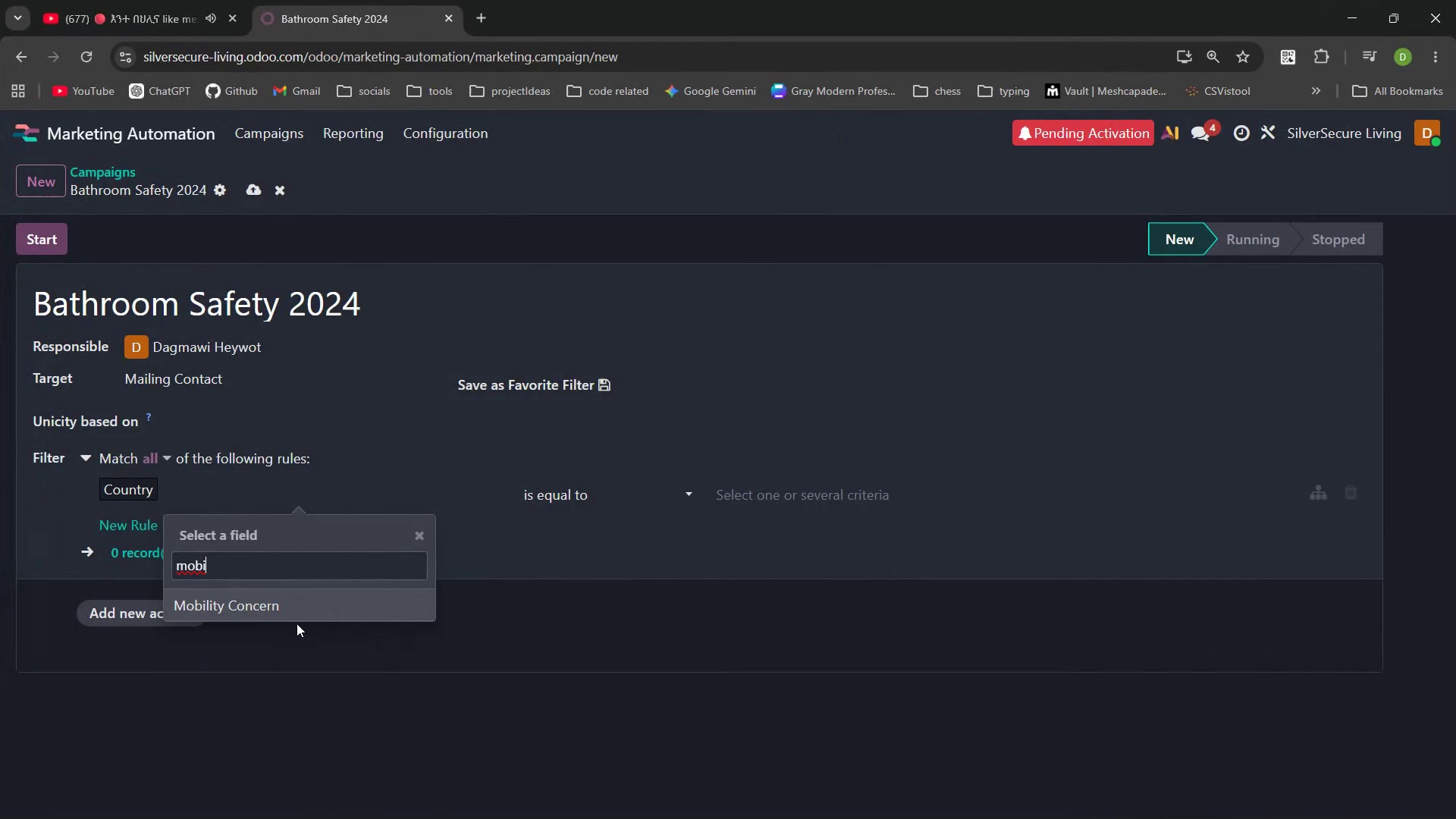 
left_click([290, 604])
 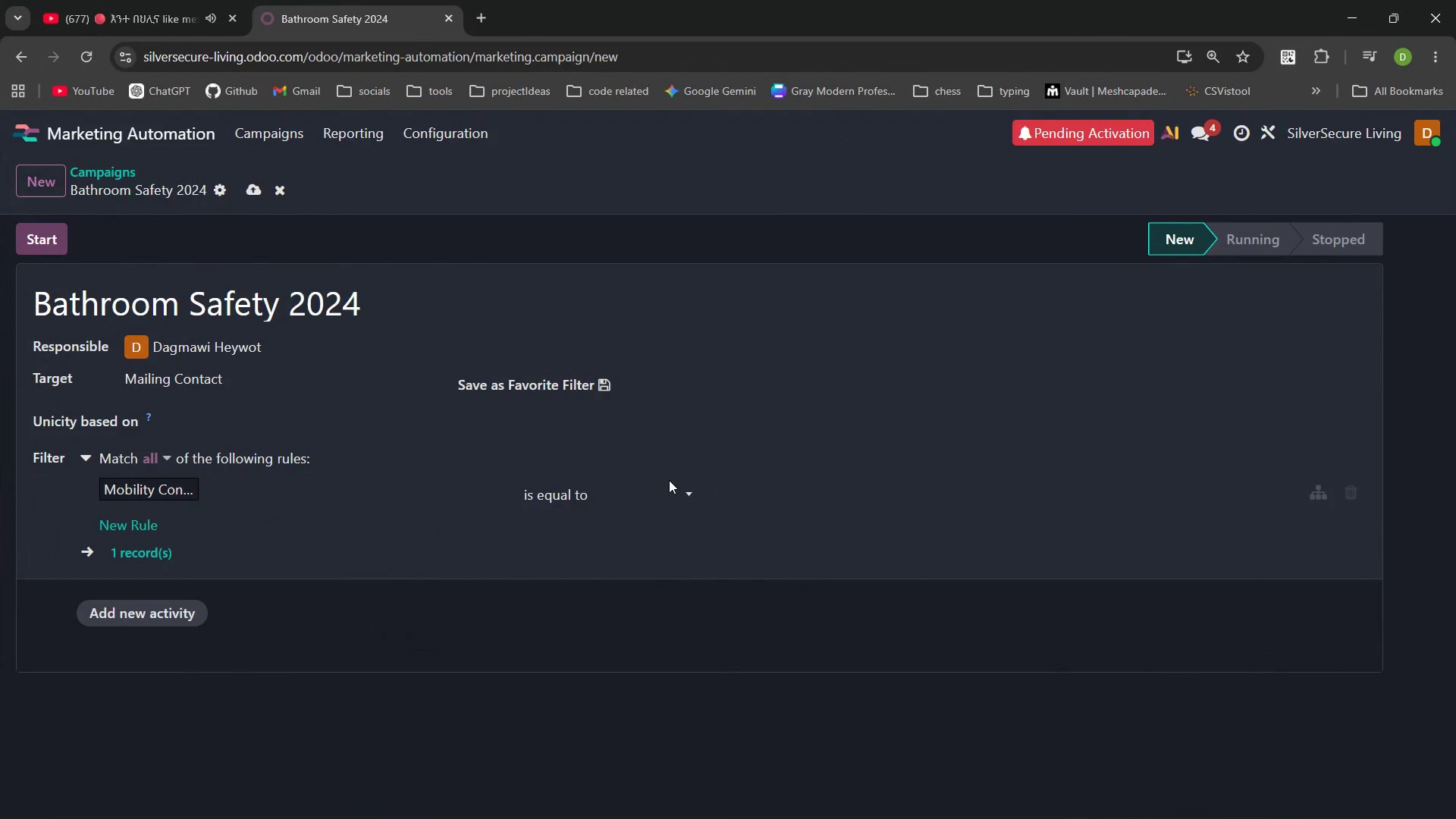 
left_click([673, 491])
 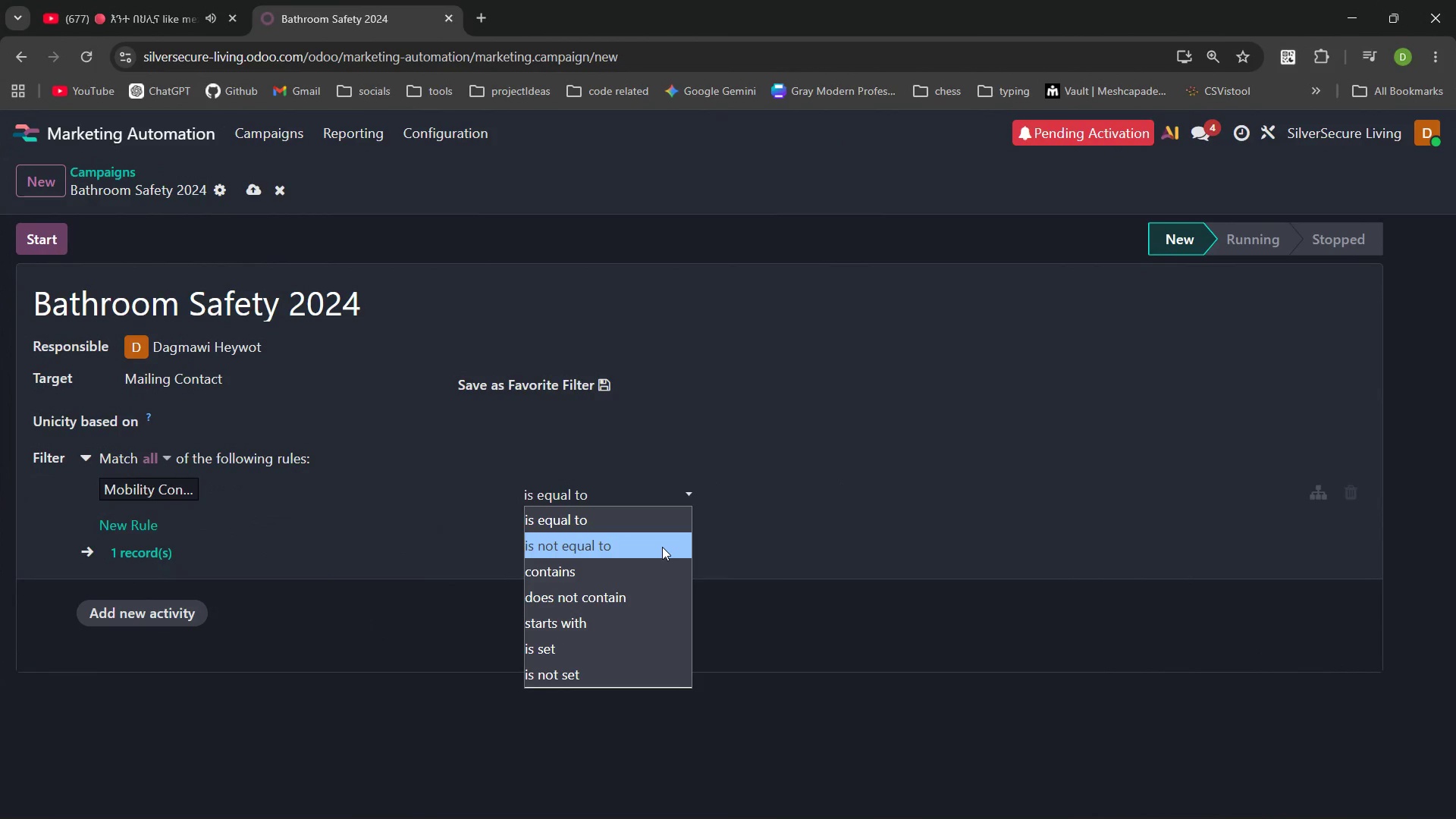 
left_click([661, 547])
 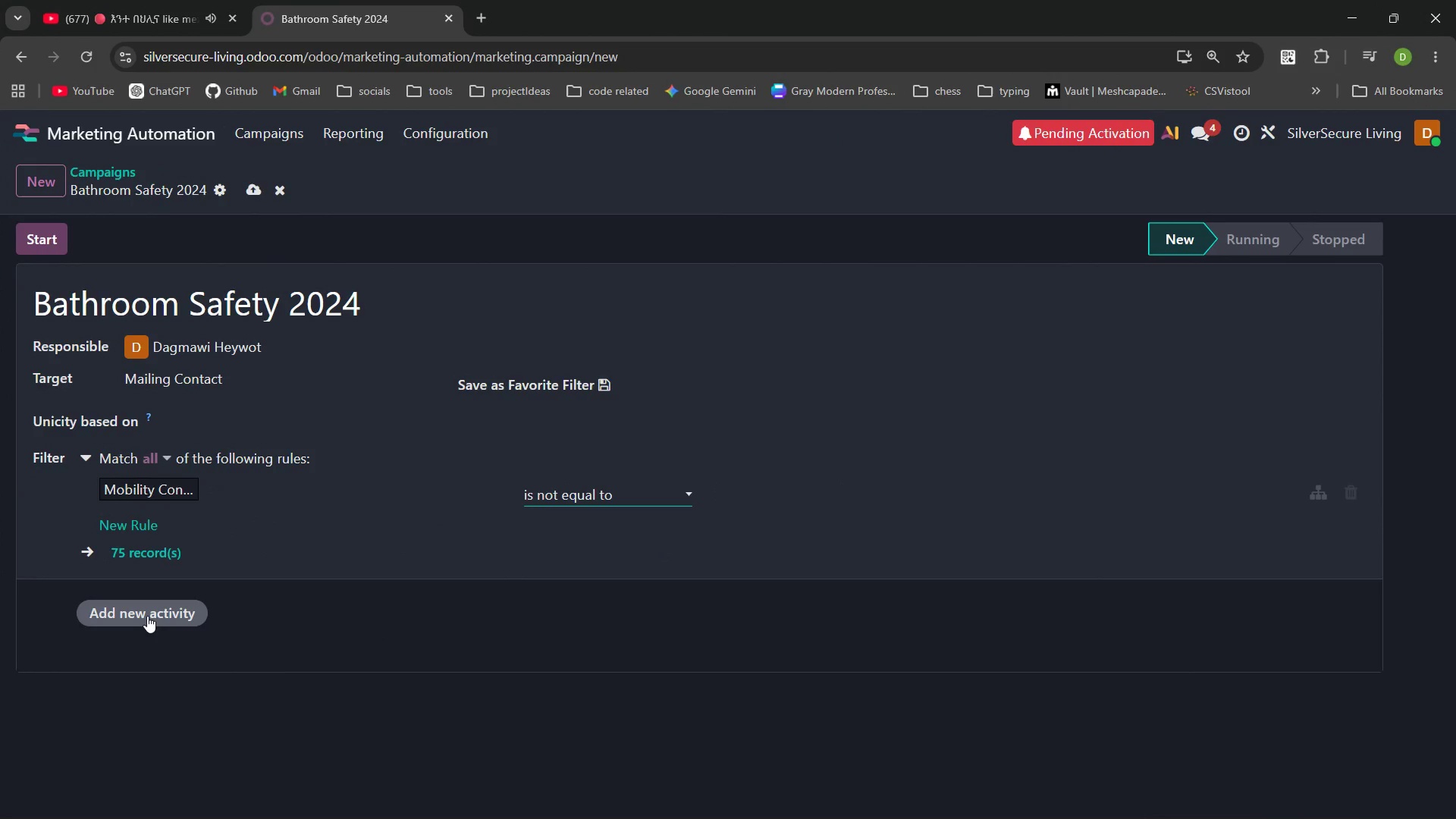 
left_click([144, 617])
 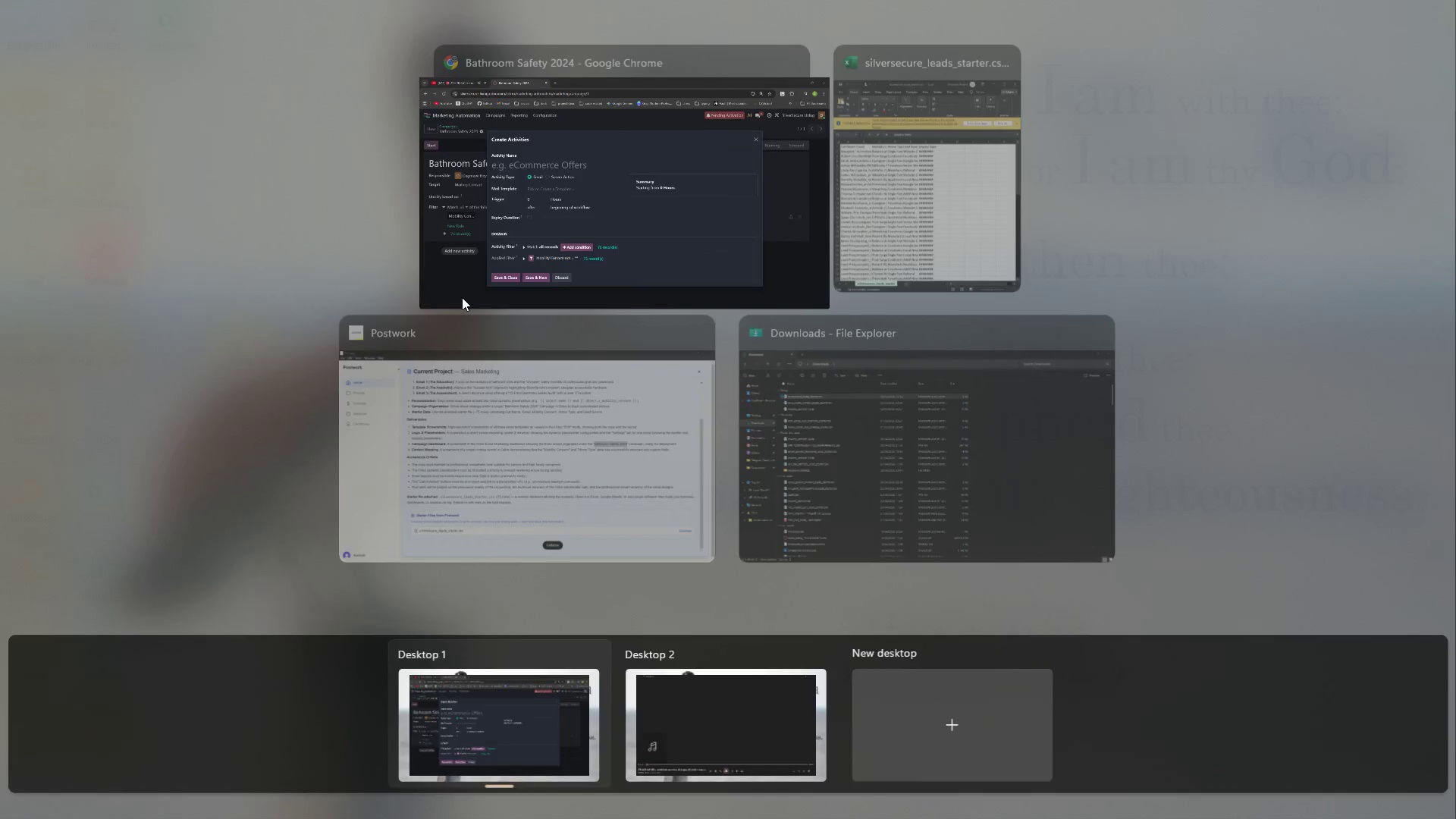 
left_click([541, 450])